 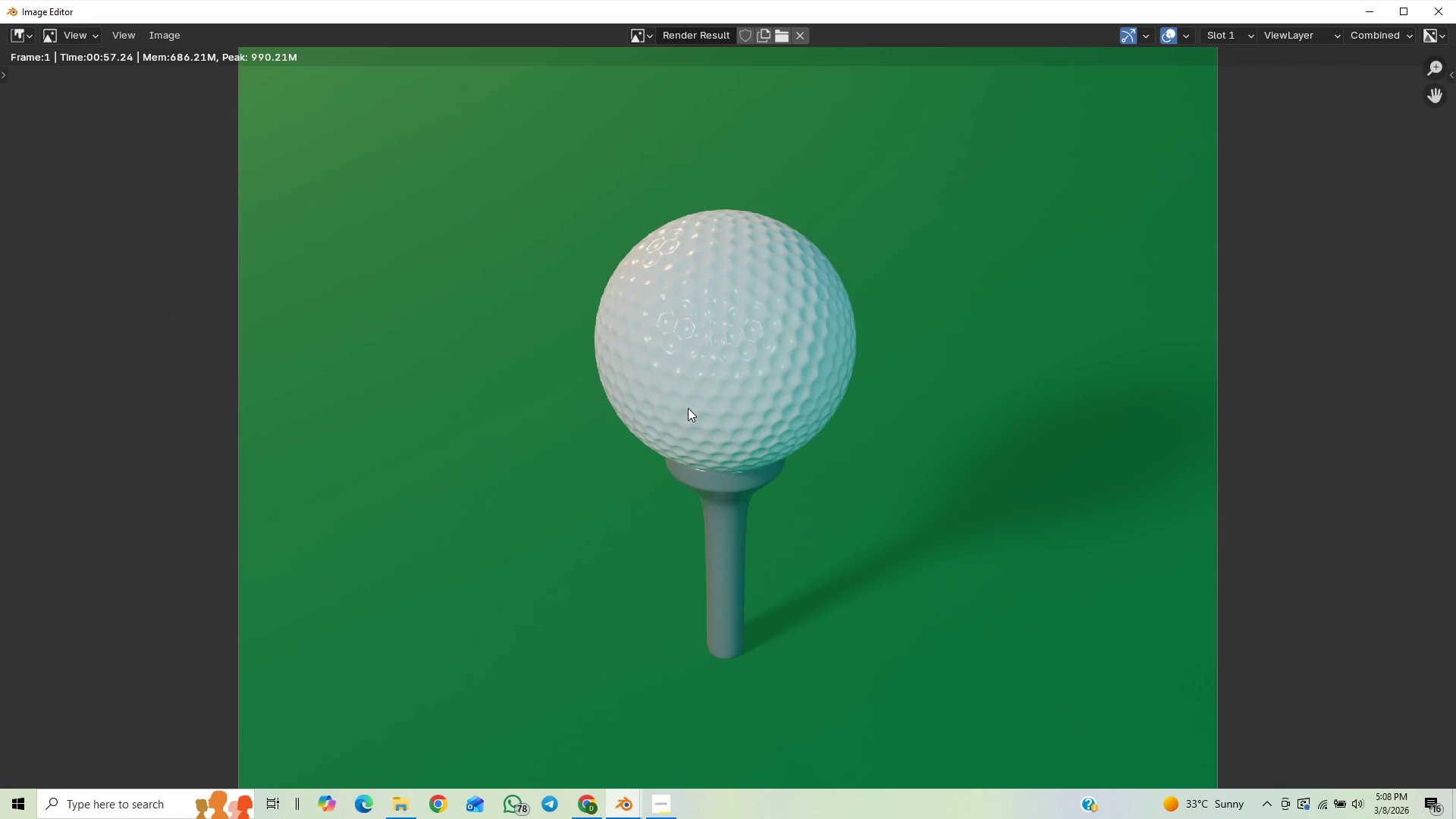 
scroll: coordinate [688, 406], scroll_direction: down, amount: 2.0
 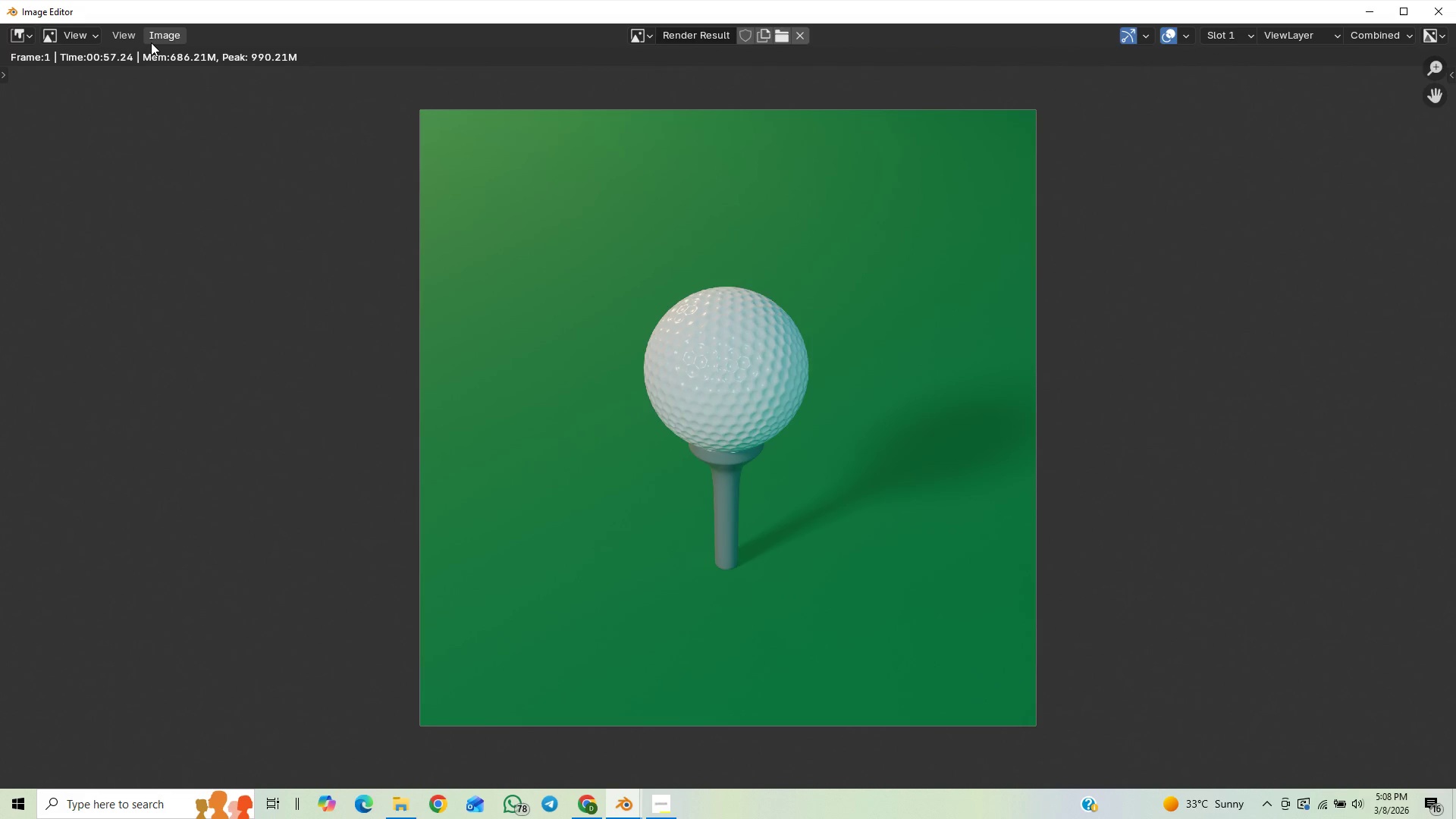 
left_click([151, 42])
 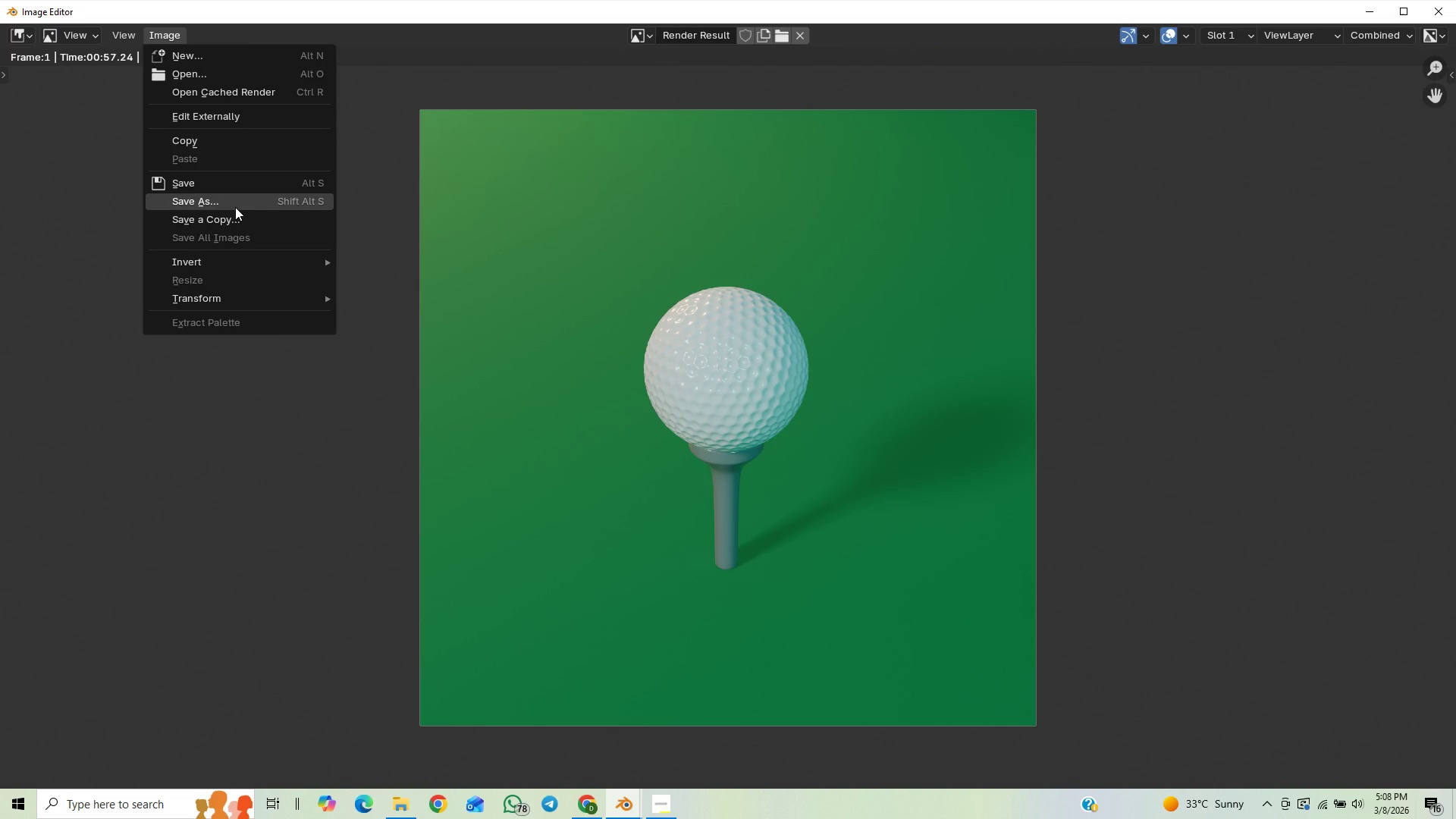 
left_click([240, 199])
 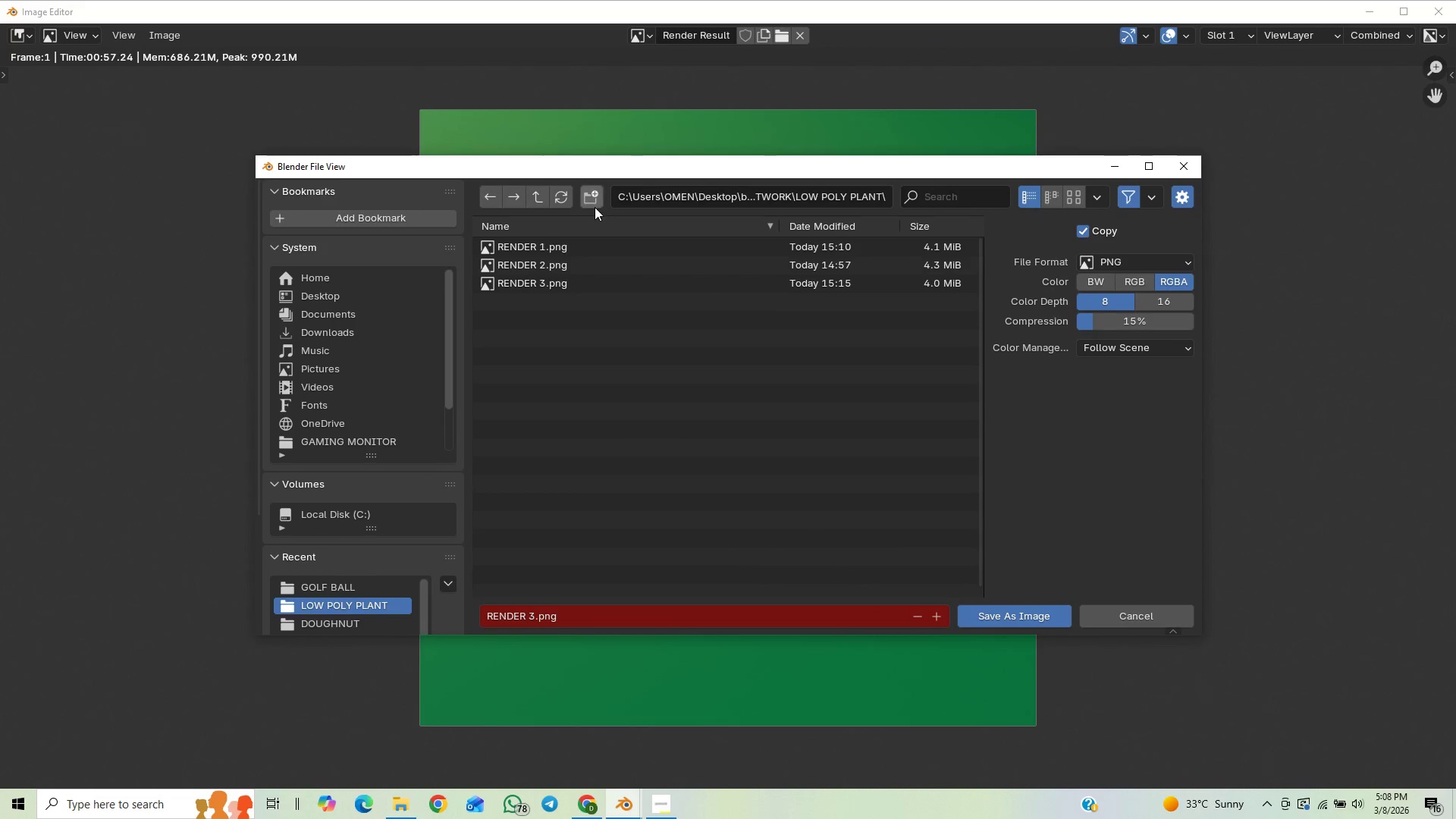 
left_click([542, 201])
 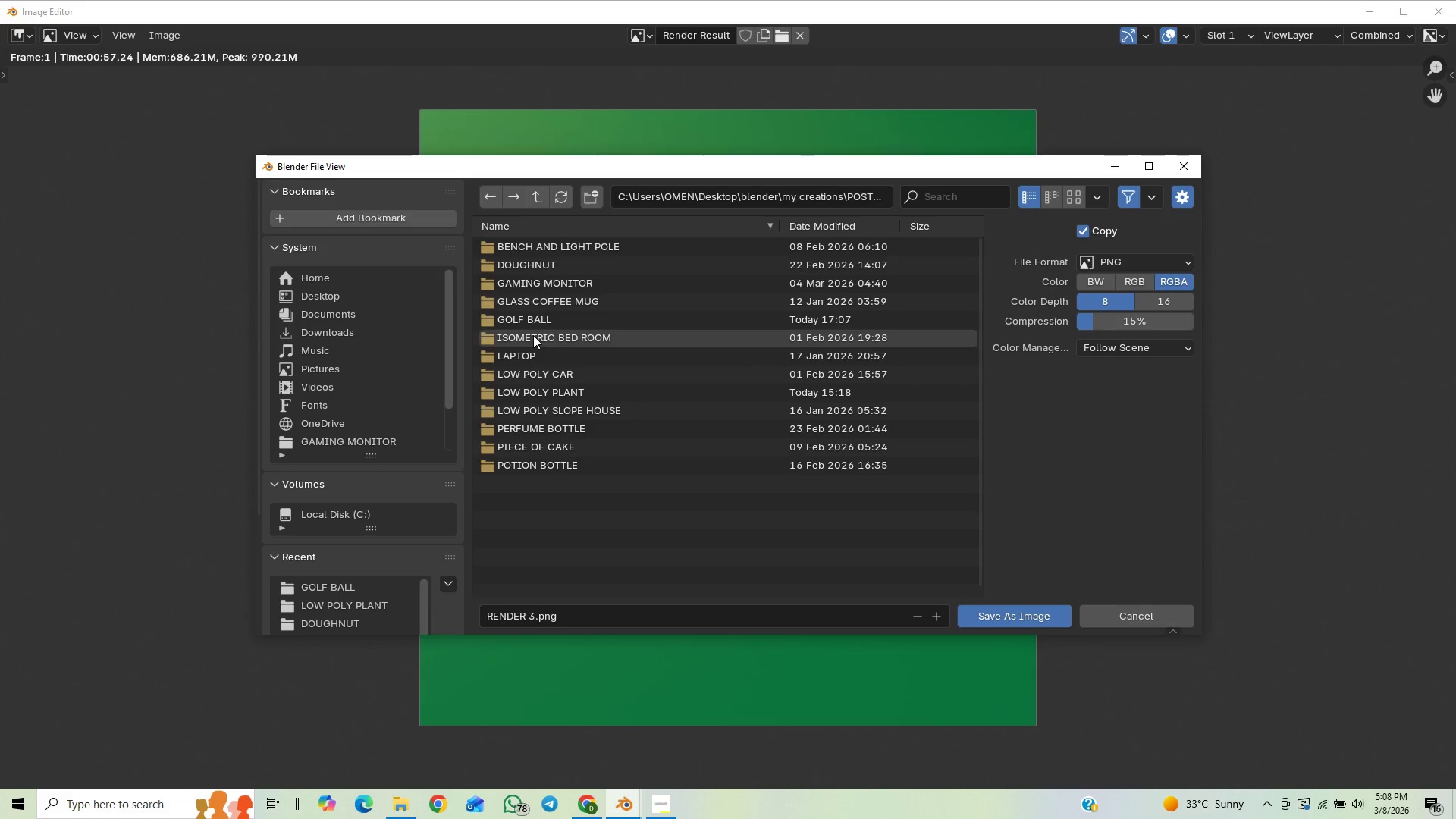 
double_click([533, 321])
 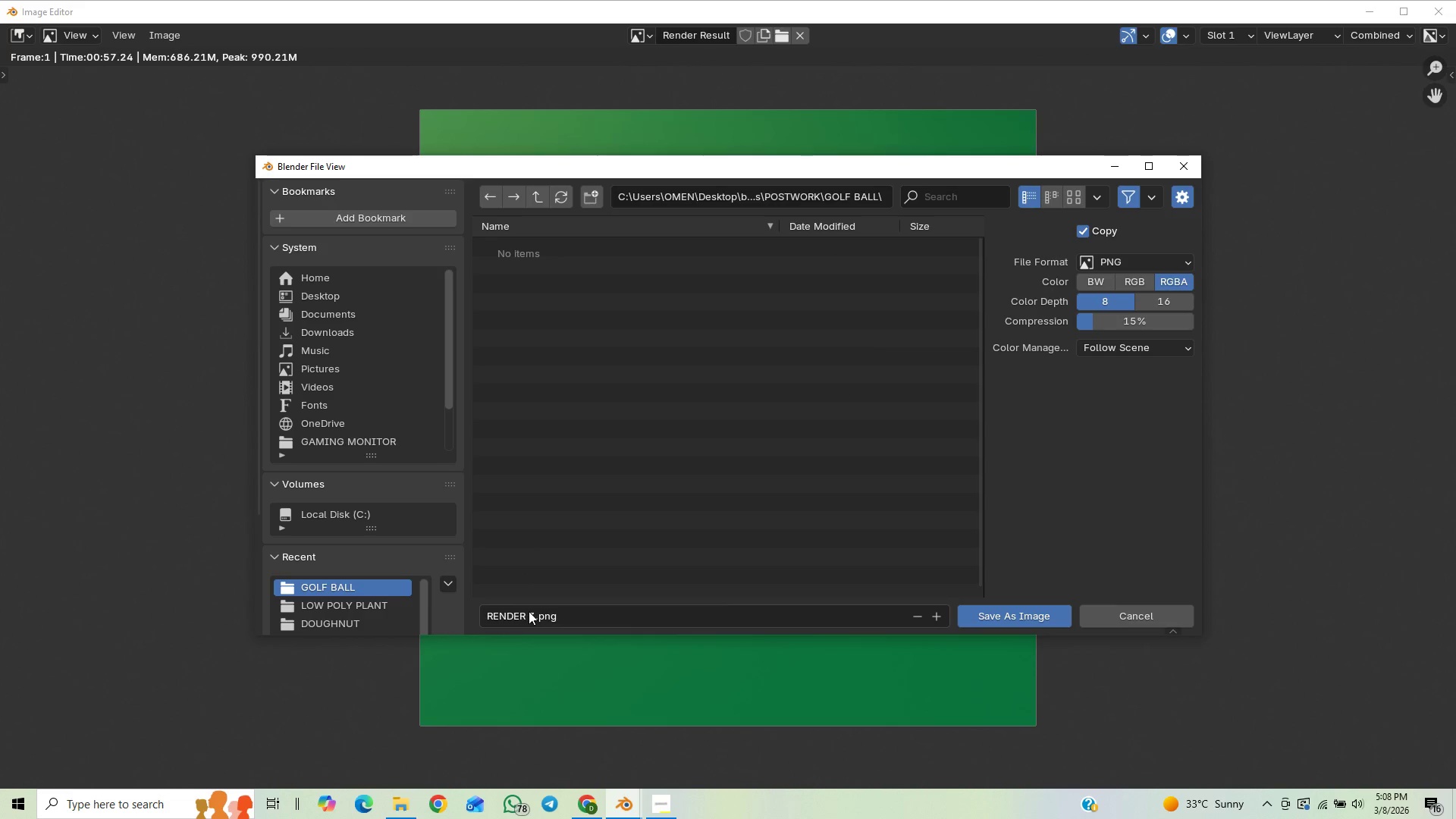 
double_click([534, 611])
 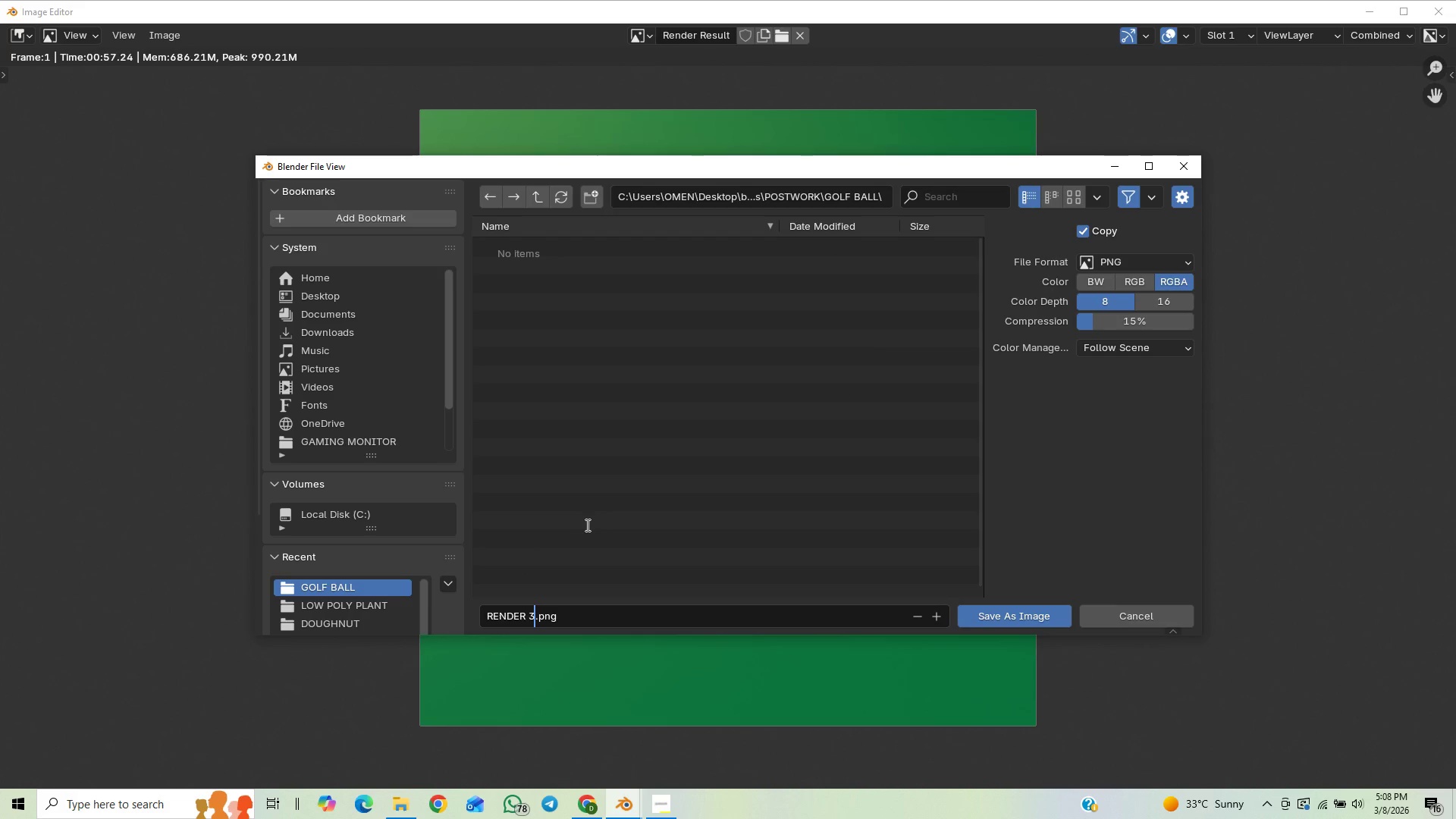 
key(Backspace)
 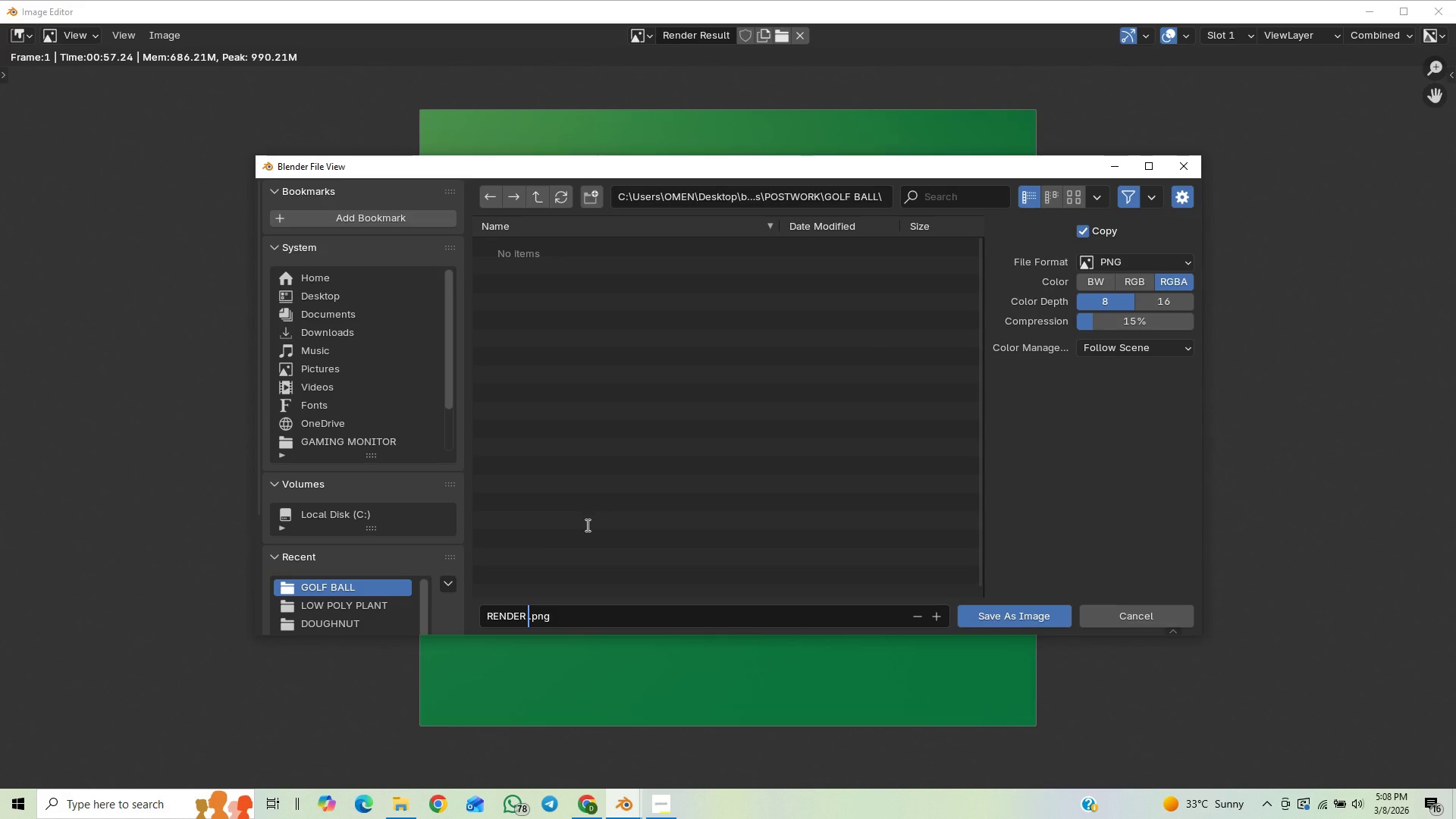 
key(2)